 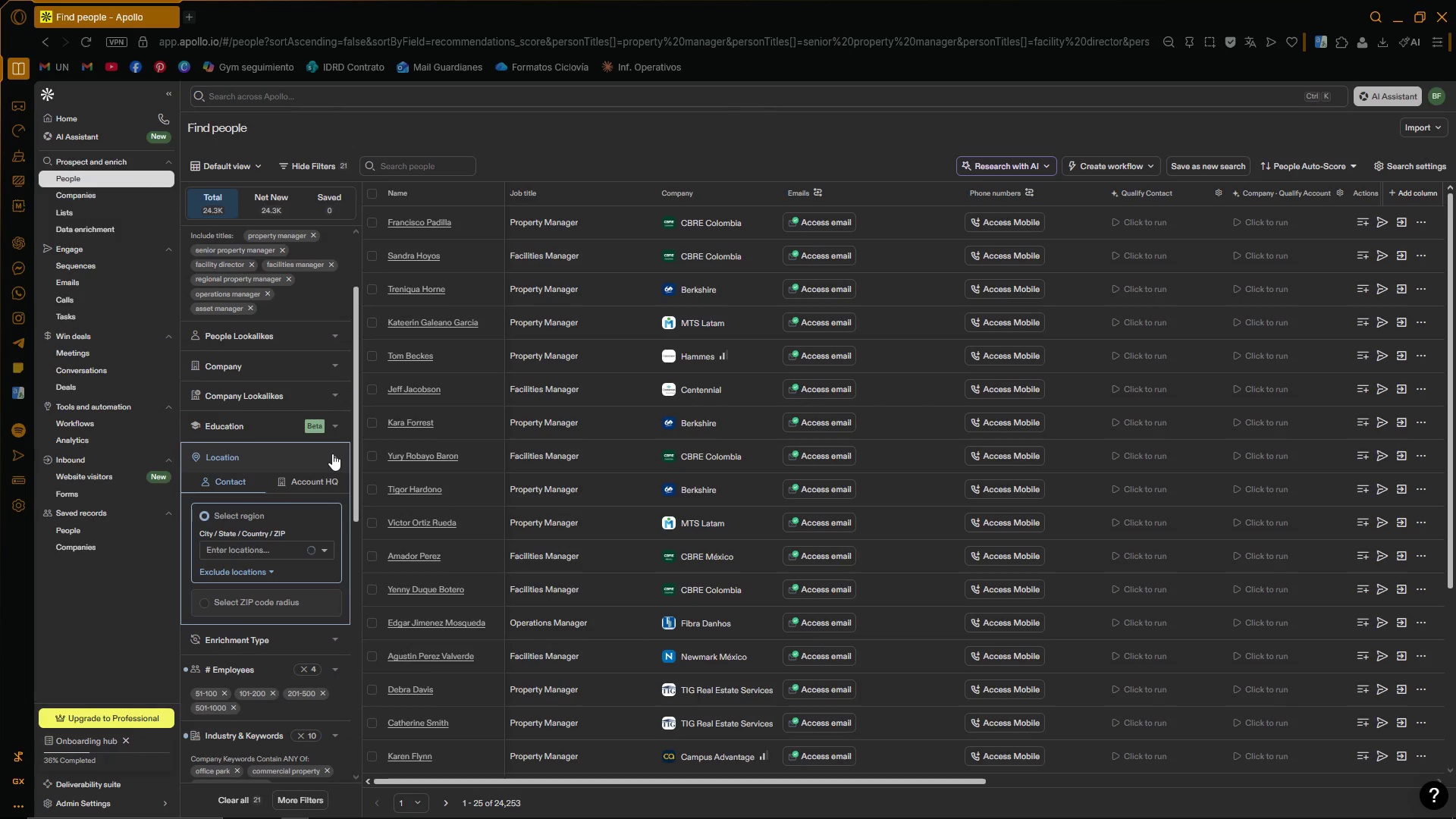 
type(dall)
 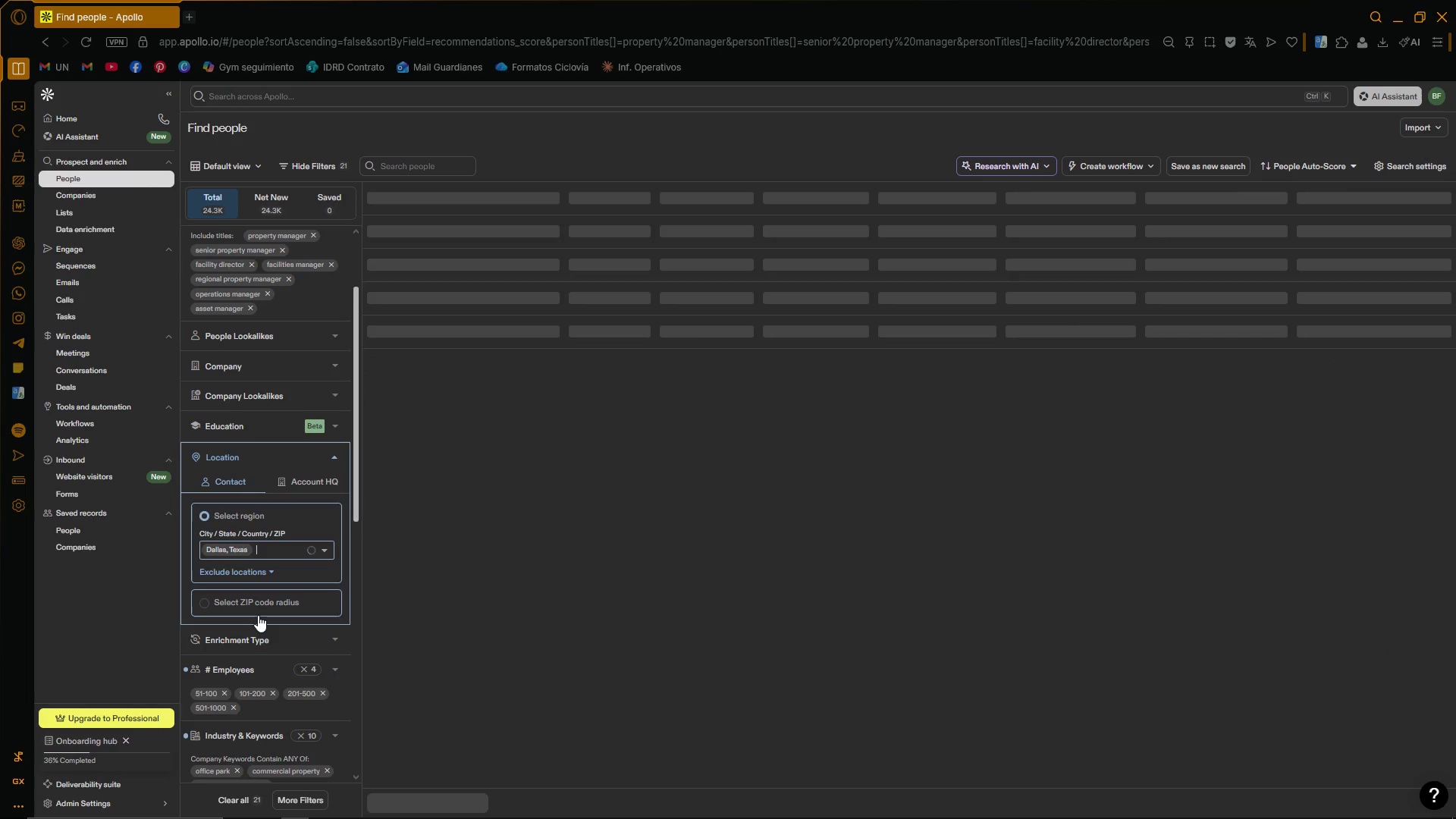 
type(atlan)
 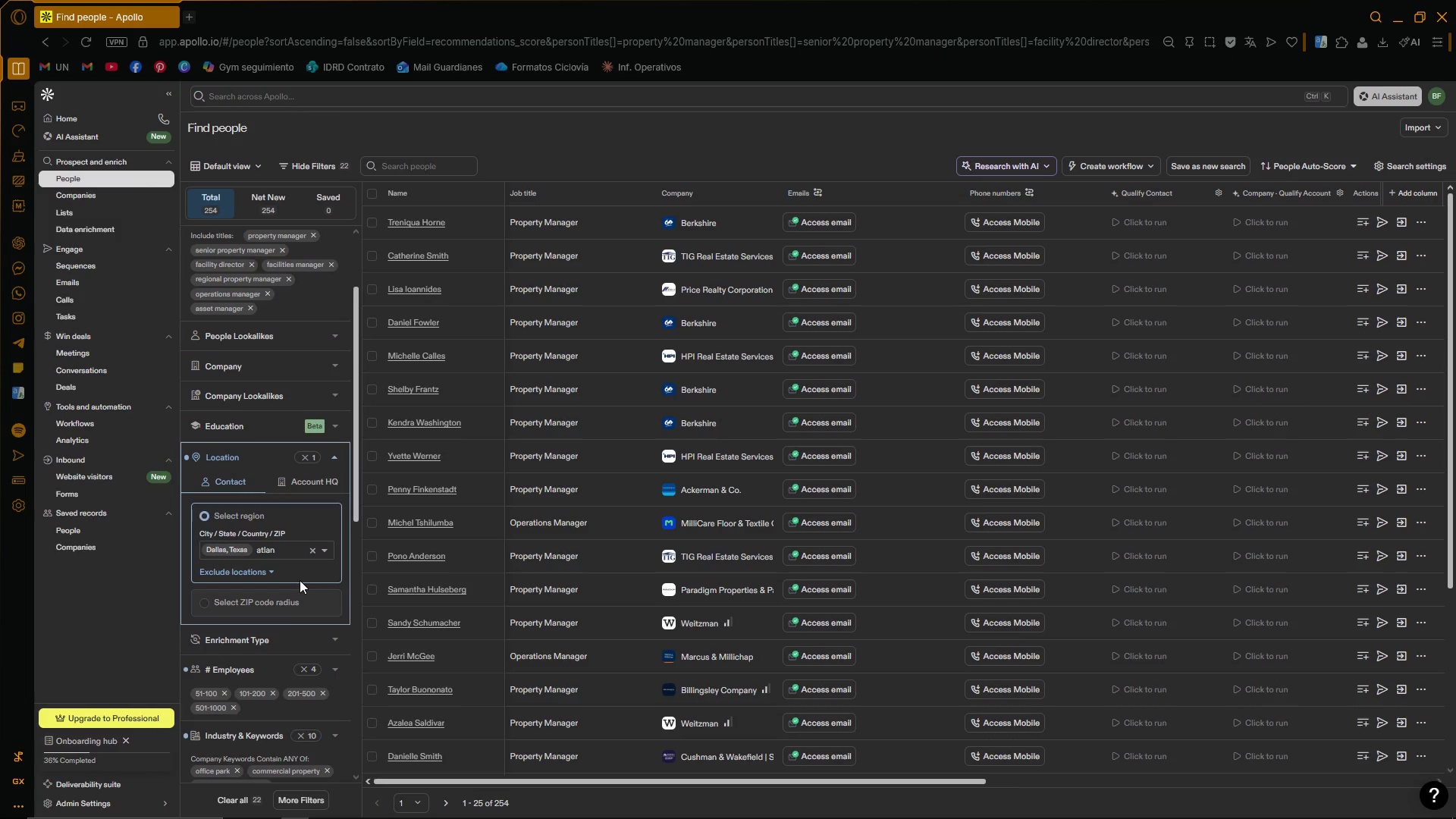 
key(Backspace)
key(Backspace)
key(Backspace)
key(Backspace)
key(Backspace)
type(at)
 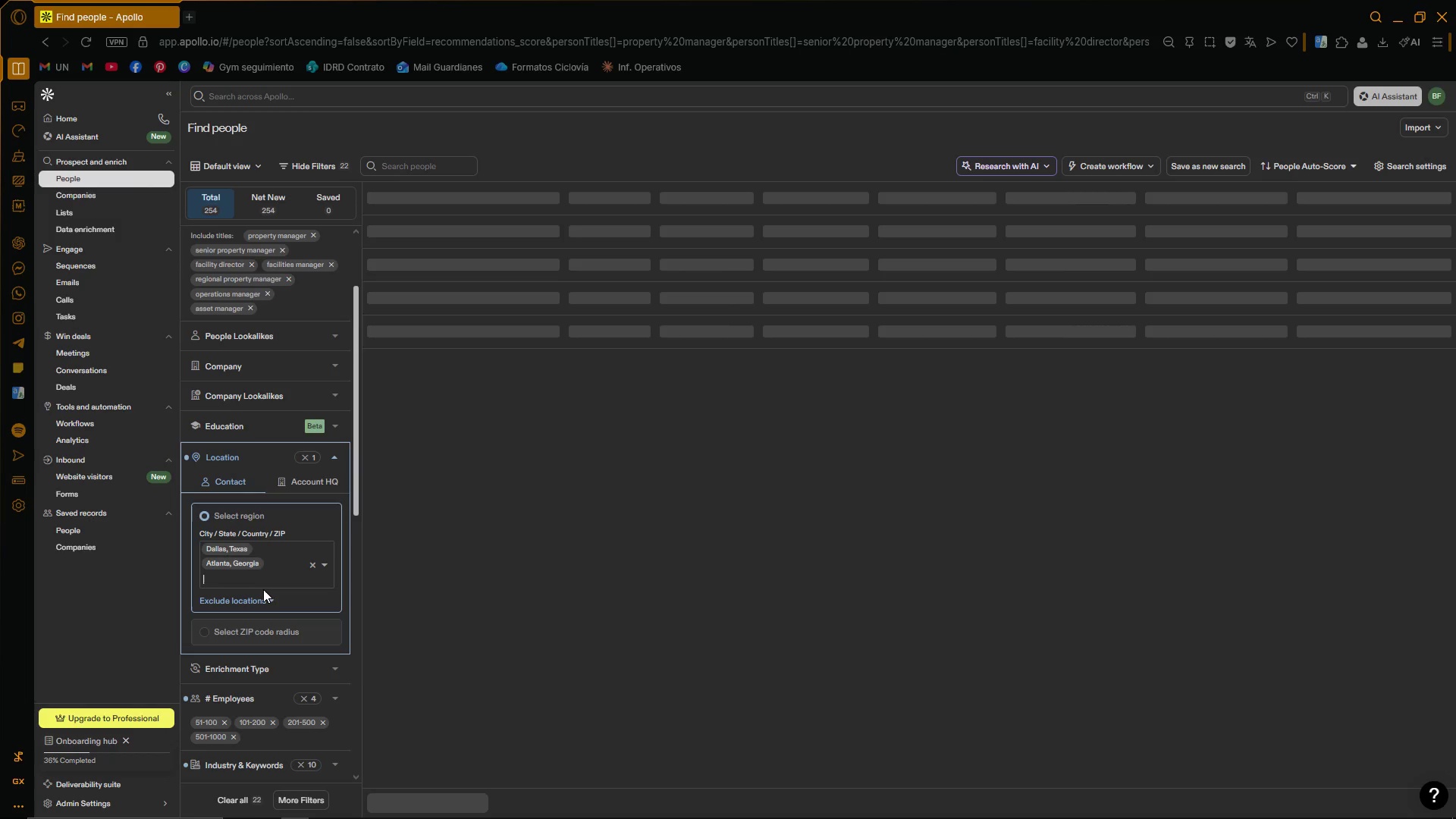 
type(c)
key(Backspace)
type(ch)
 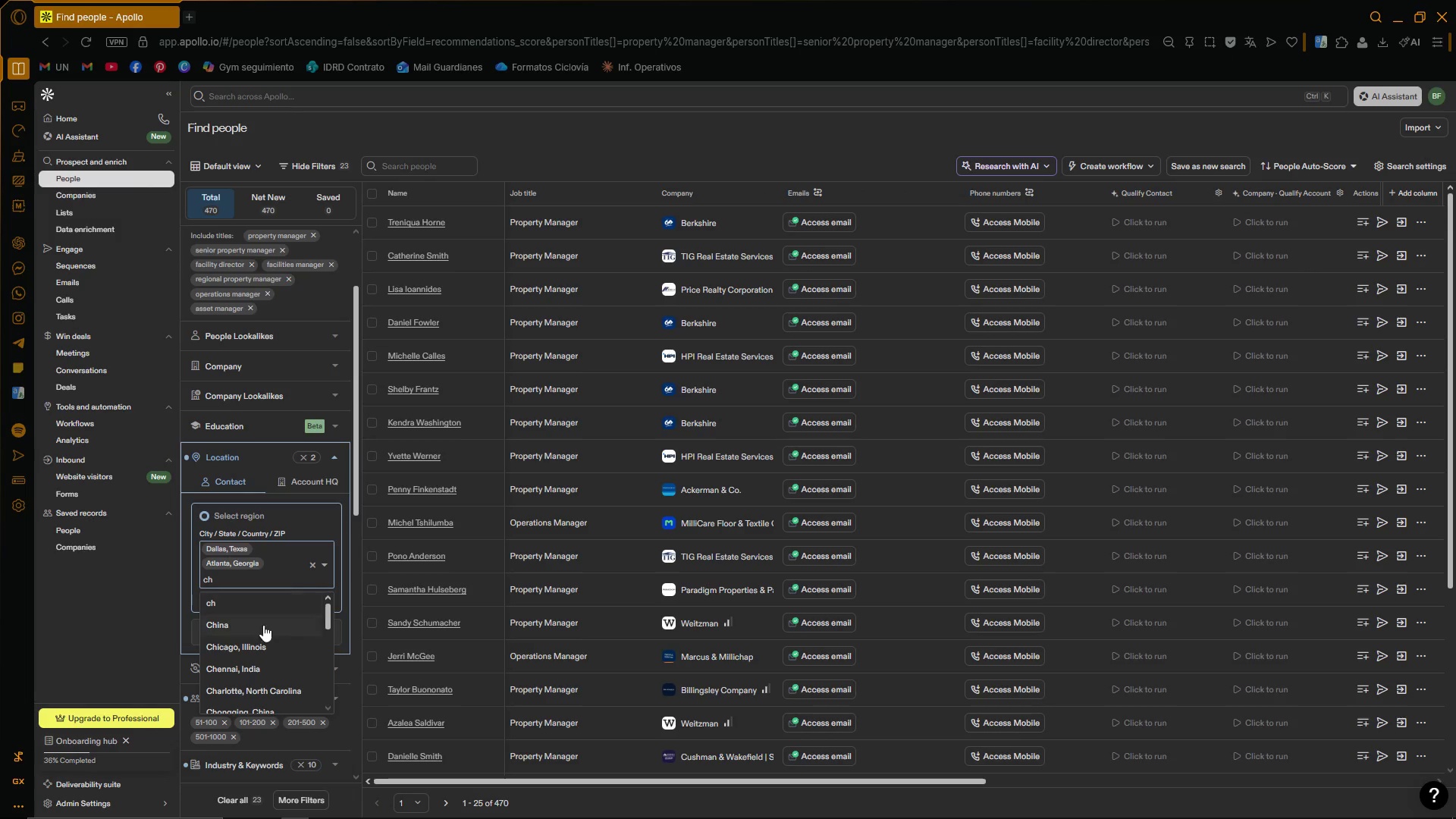 
left_click([262, 642])
 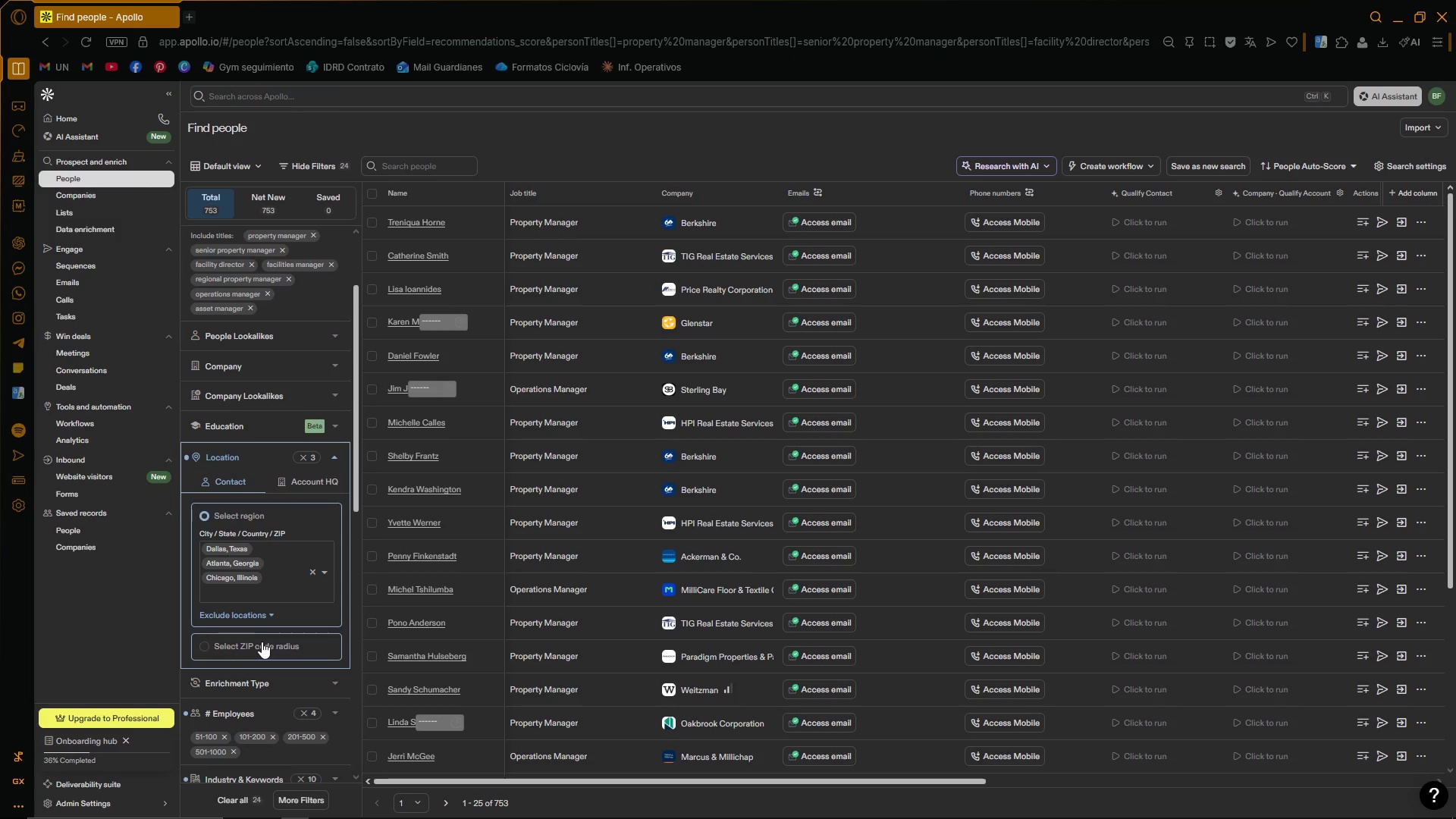 
wait(26.25)
 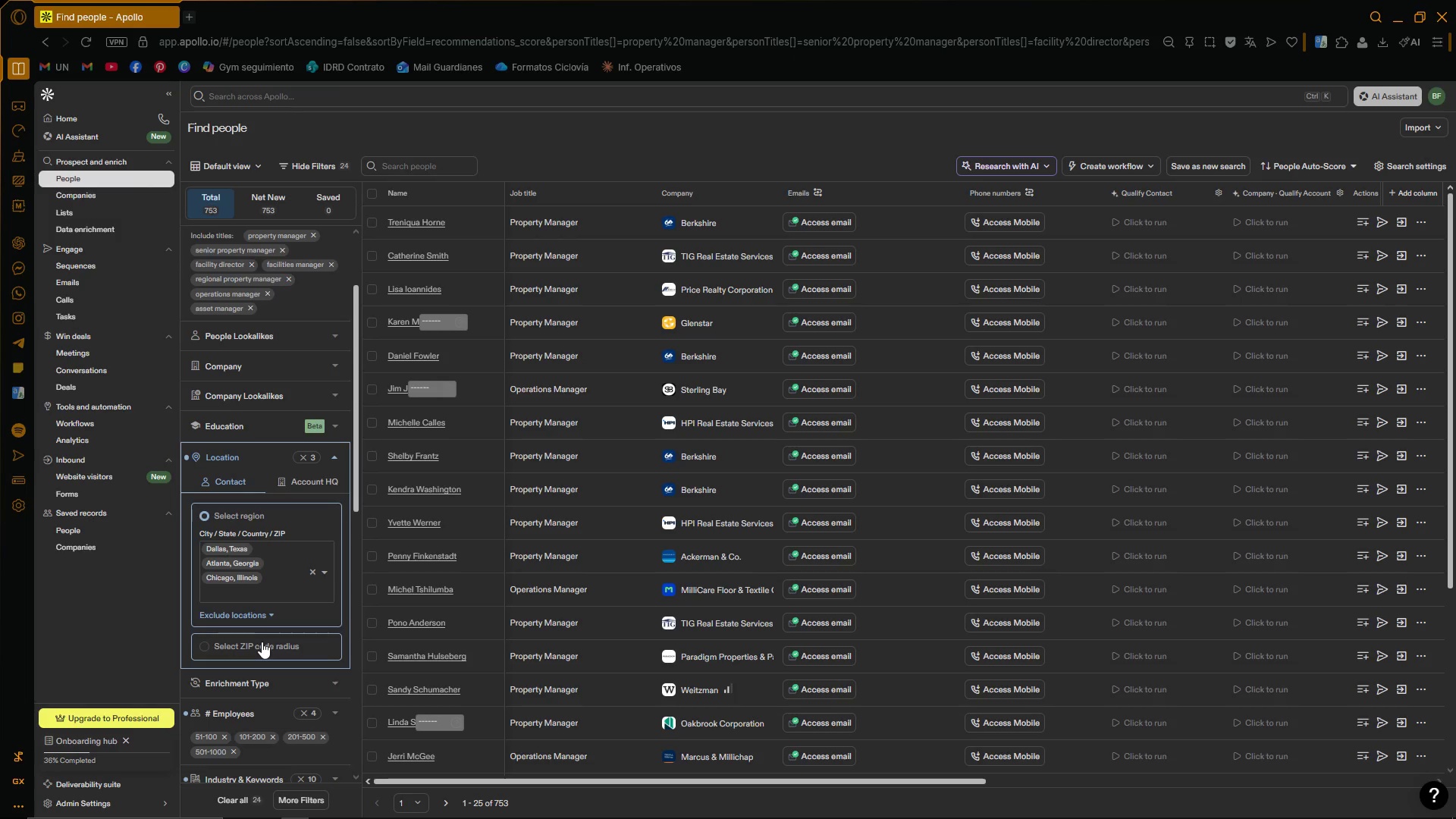 
type(ho)
key(Backspace)
key(Backspace)
type(h)
 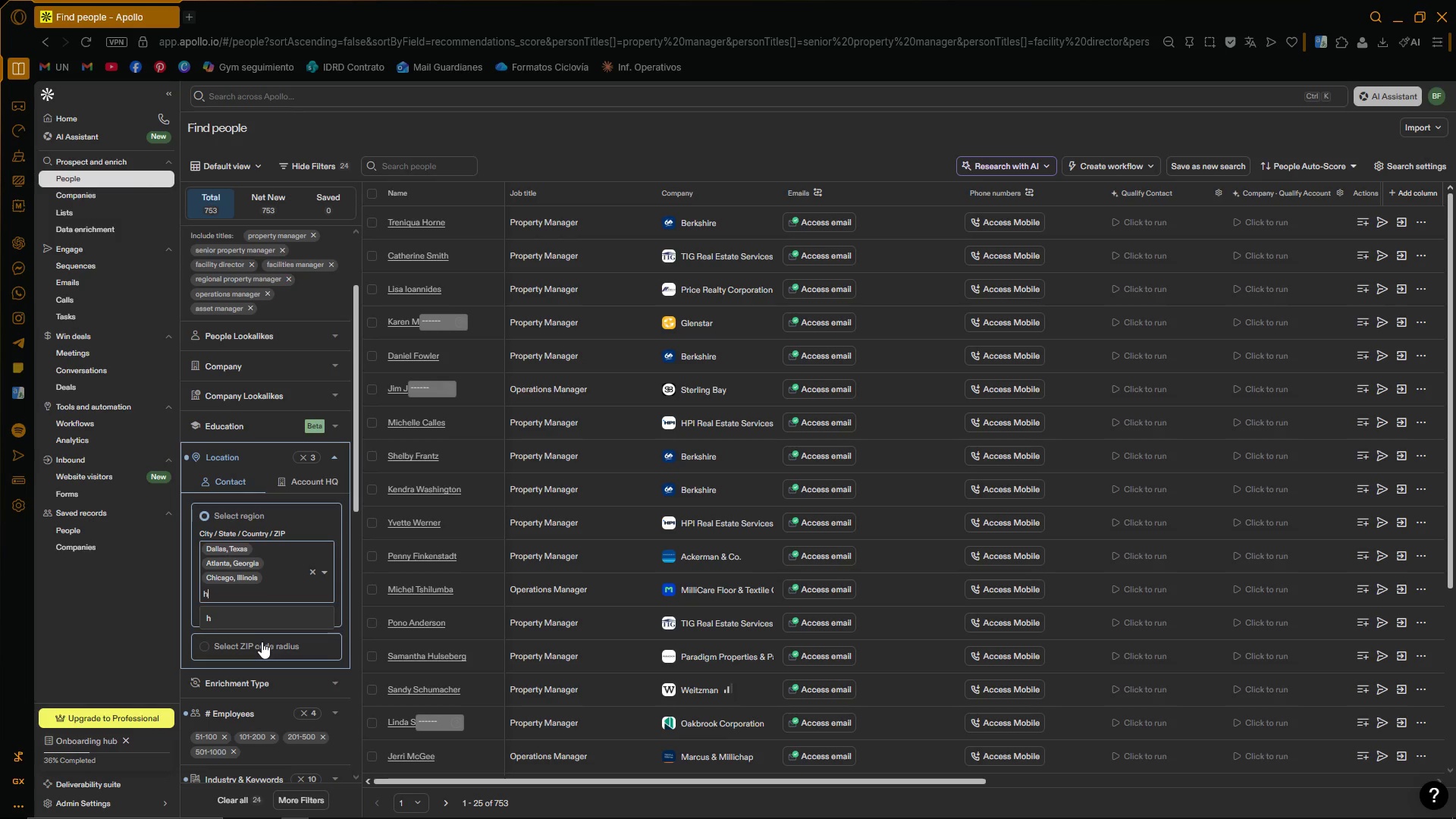 
key(O)
 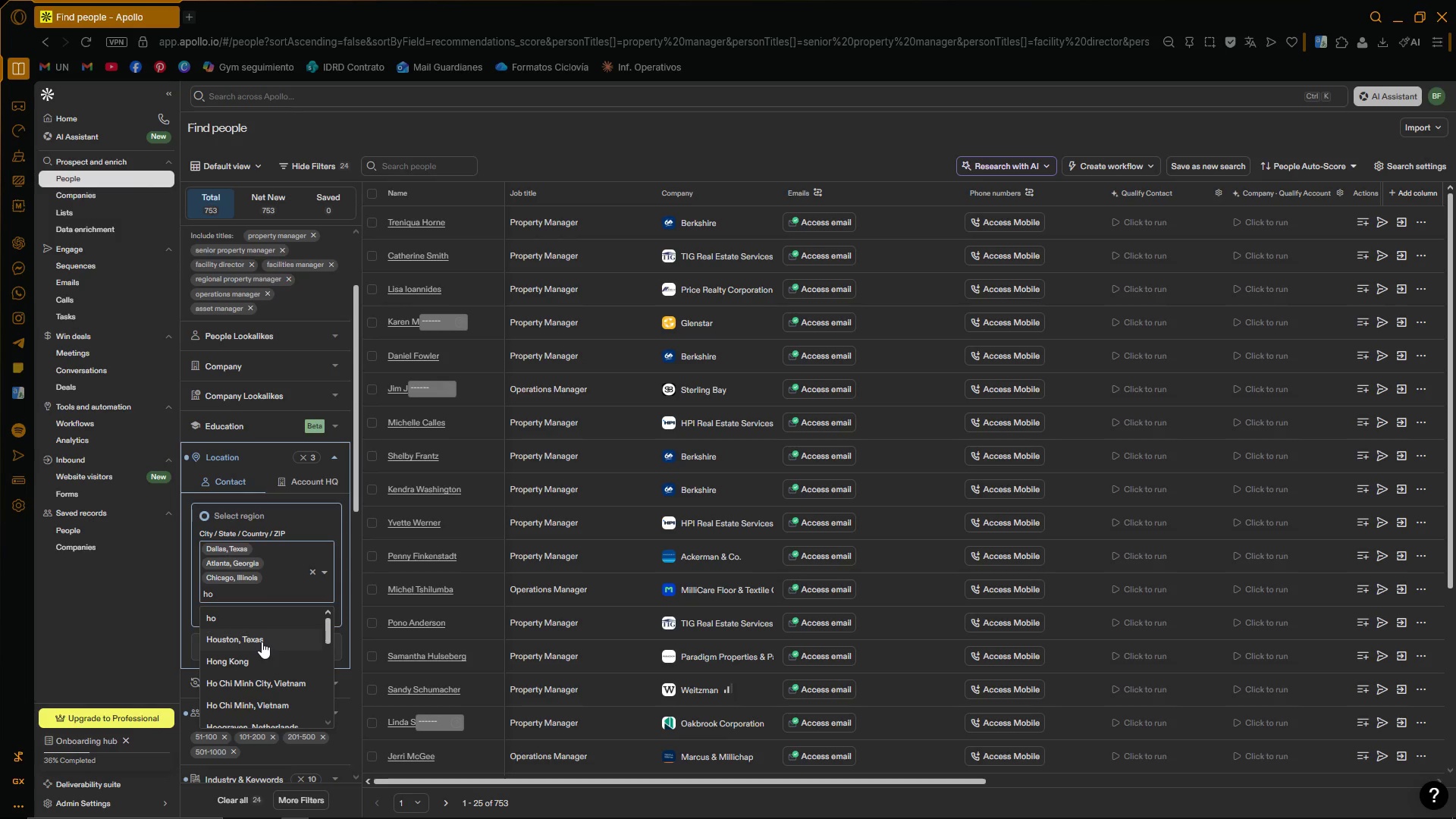 
left_click([262, 642])
 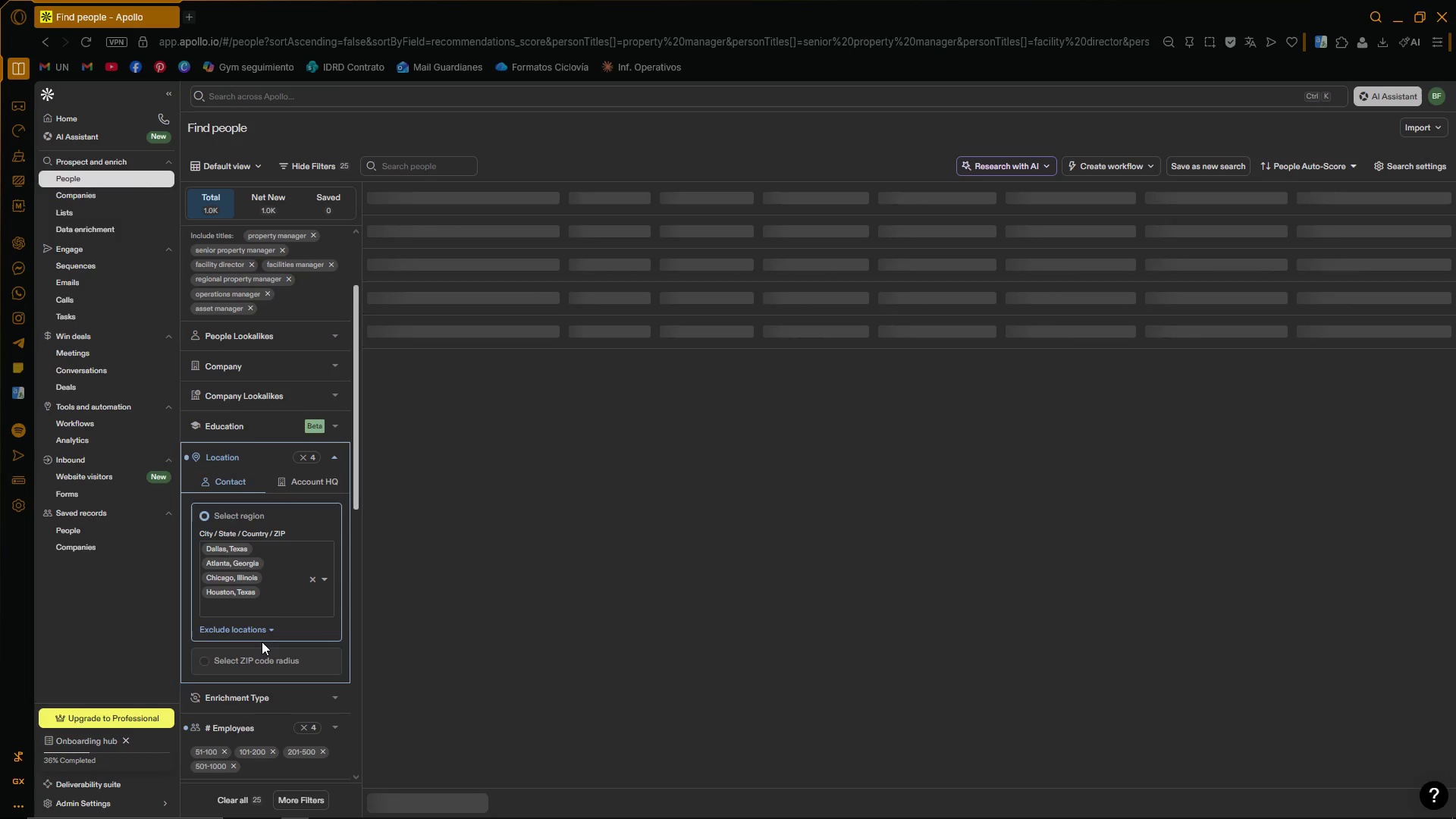 
type(m)
key(Backspace)
type(m)
key(Backspace)
type(mi)
 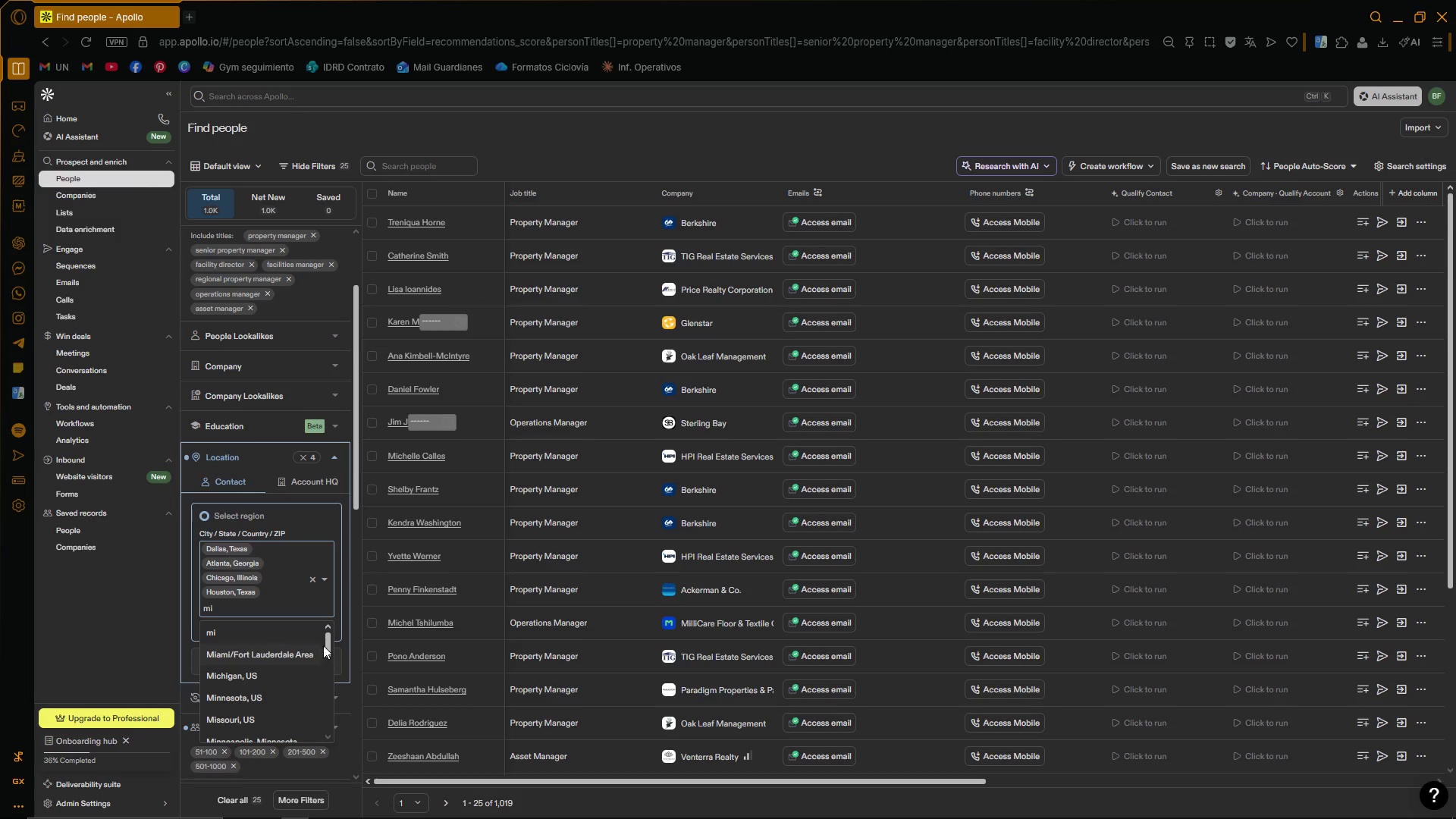 
left_click_drag(start_coordinate=[326, 645], to_coordinate=[327, 668])
 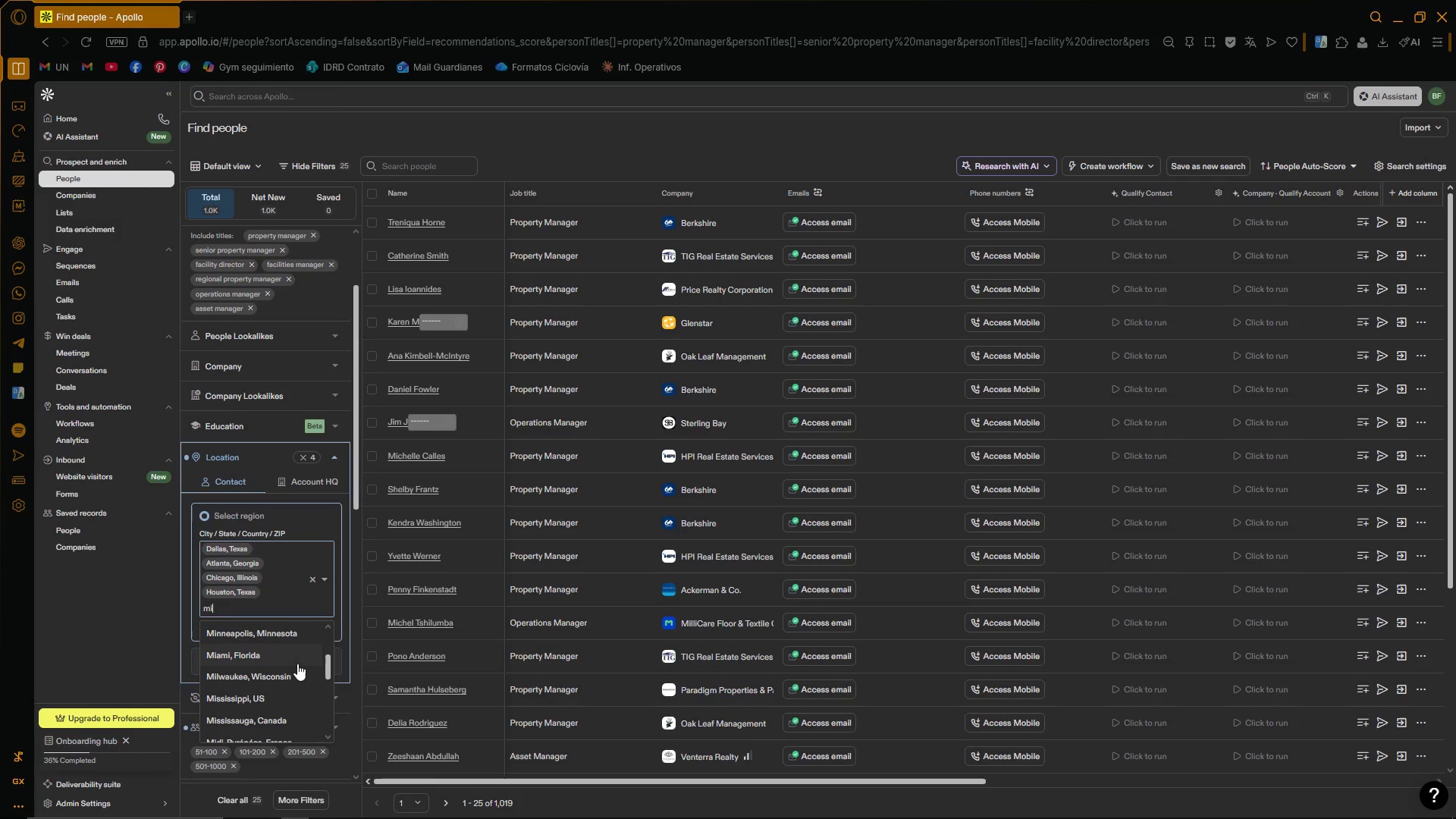 
left_click([294, 661])
 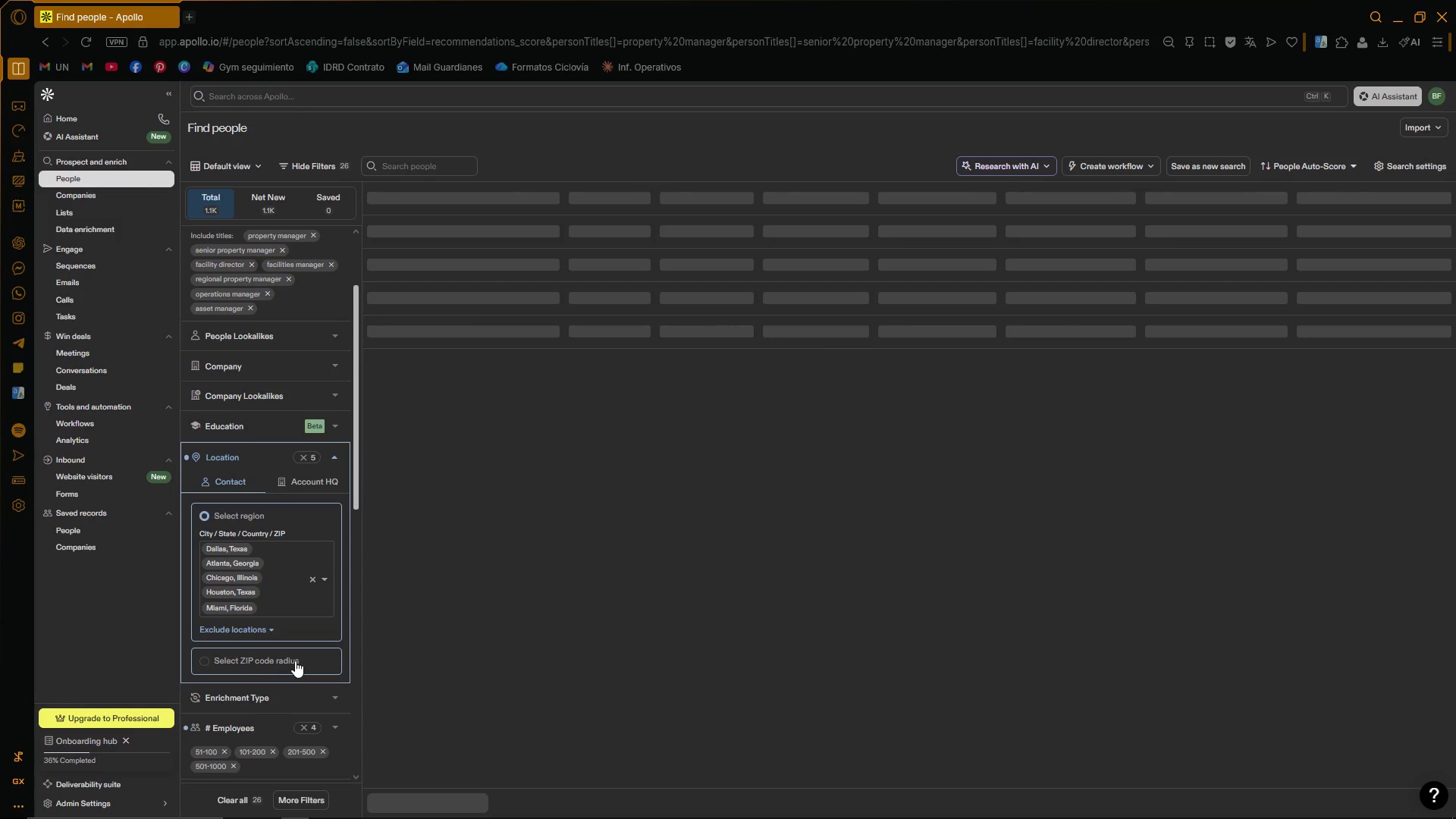 
type(denb)
key(Backspace)
type(v)
 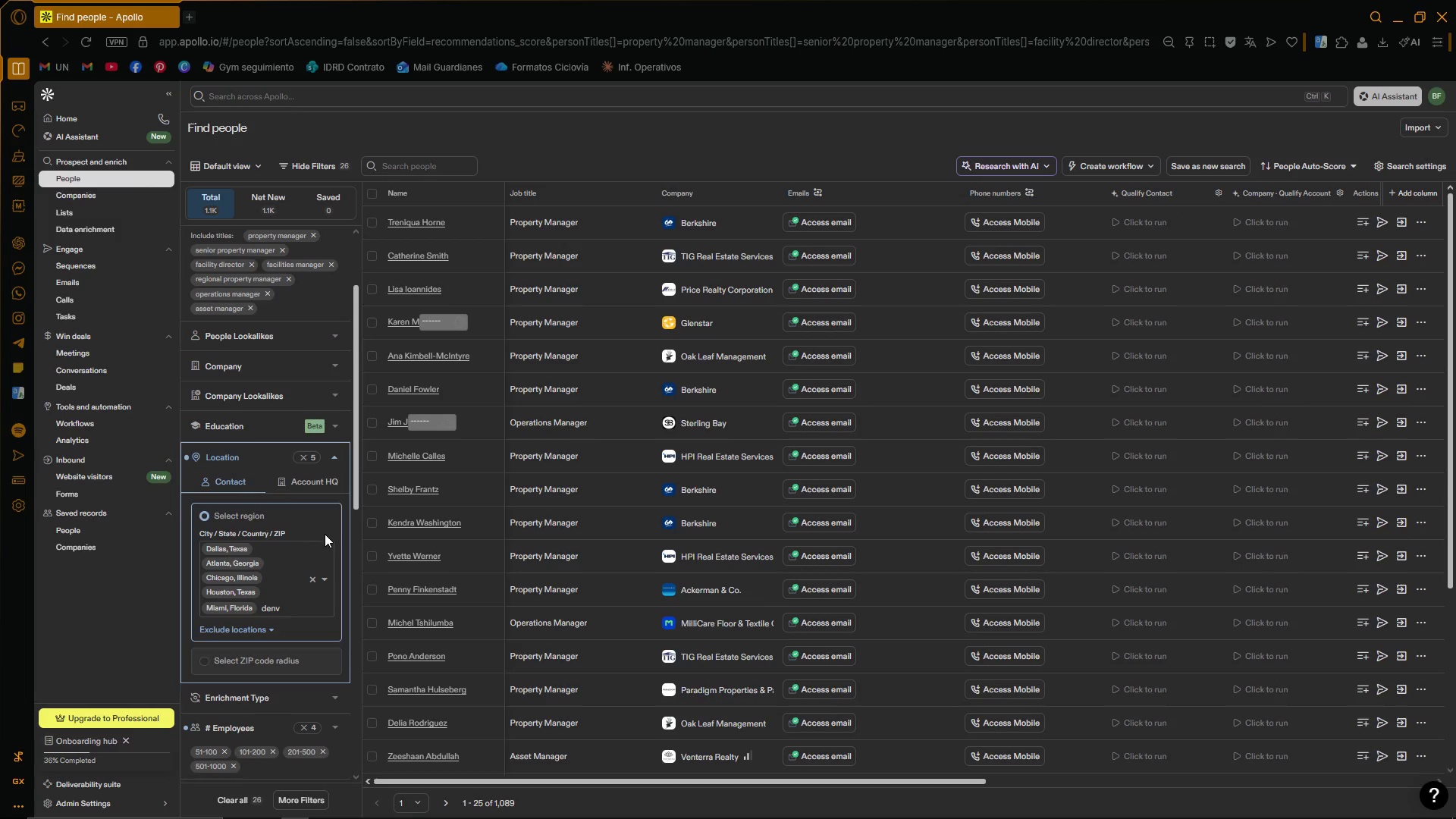 
key(Backspace)
key(Backspace)
key(Backspace)
key(Backspace)
type(de)
 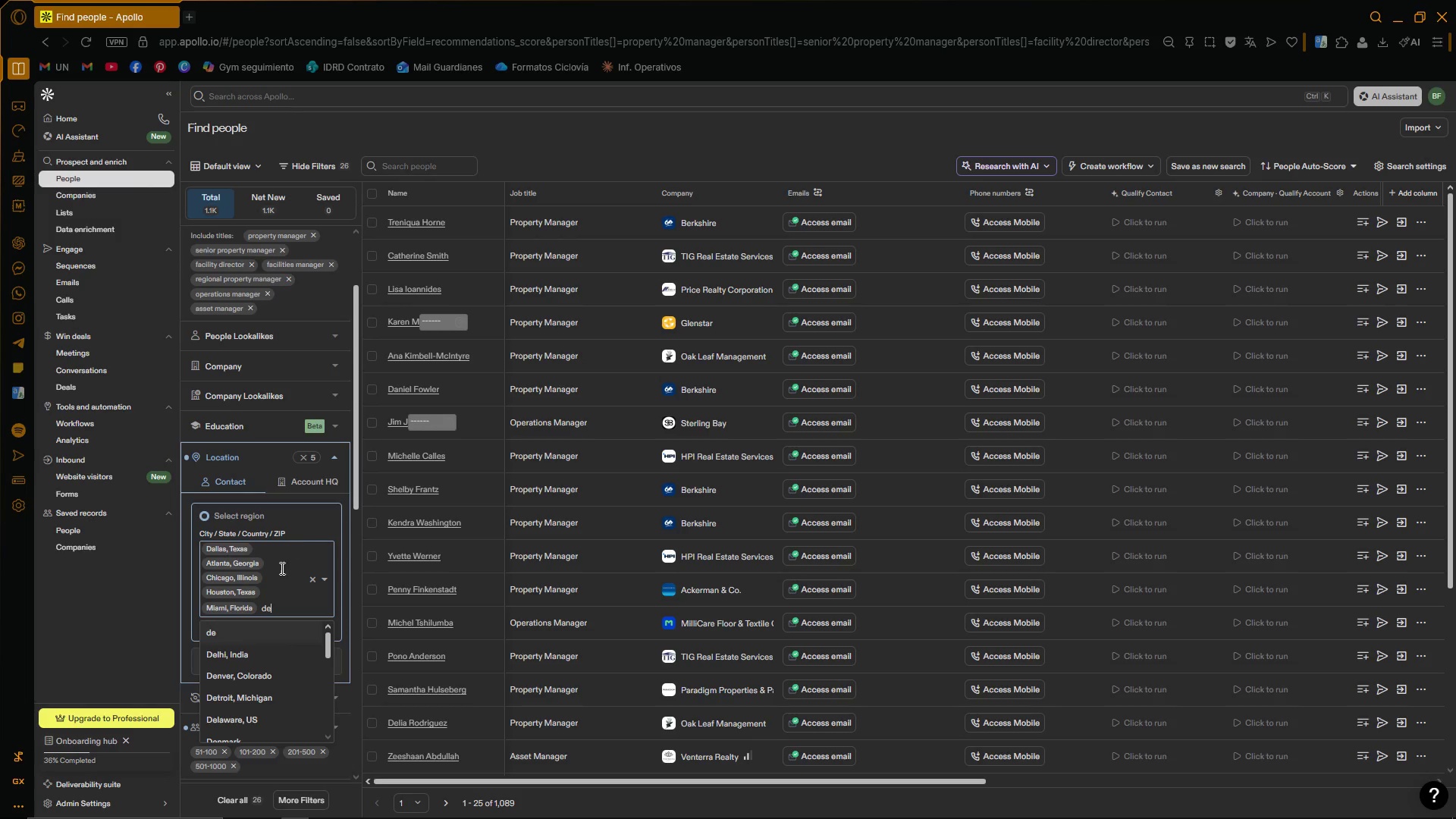 
left_click([266, 680])
 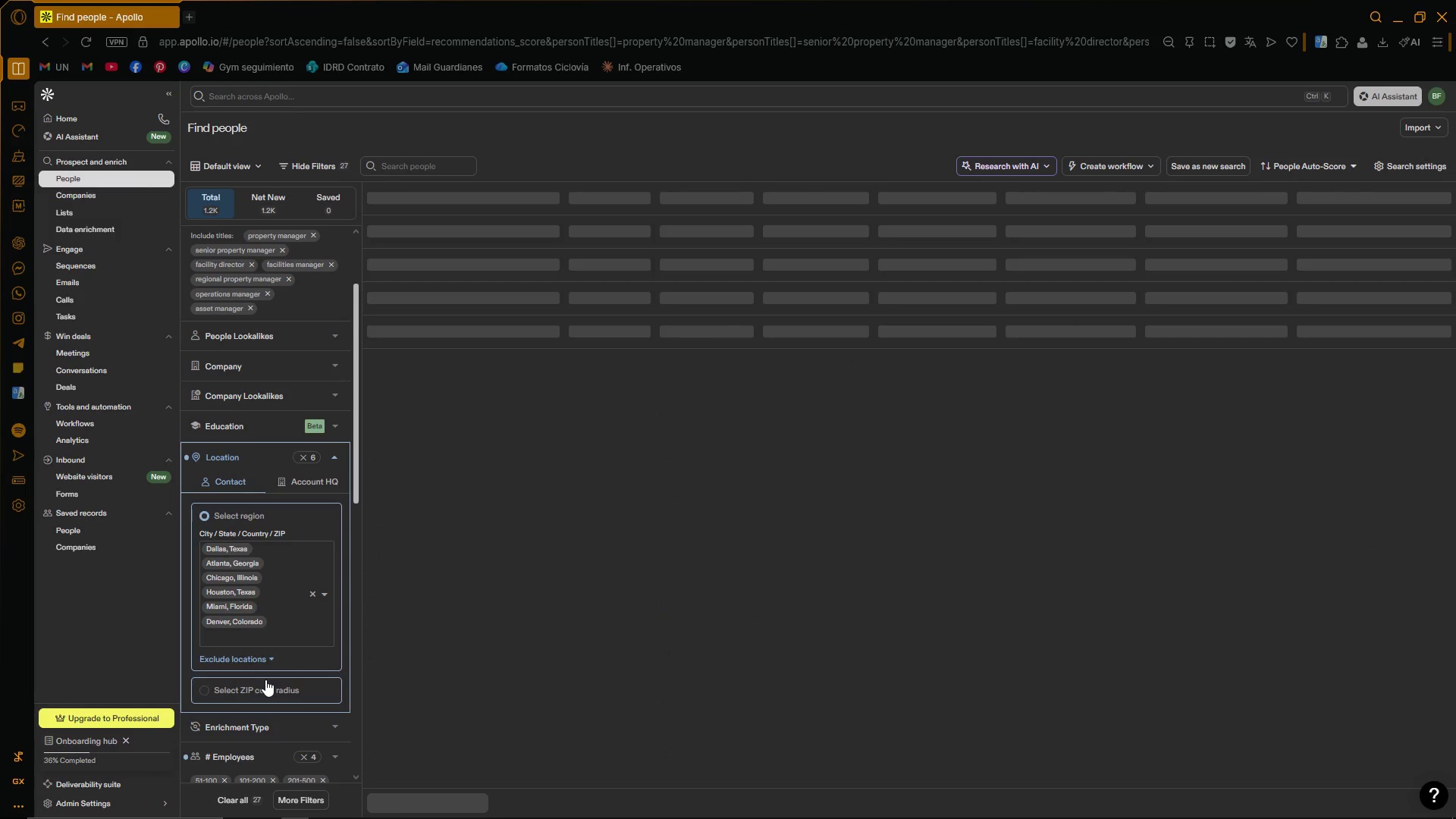 
type(p)
key(Backspace)
type(p)
key(Backspace)
key(Backspace)
type(p)
key(Backspace)
type(pho)
 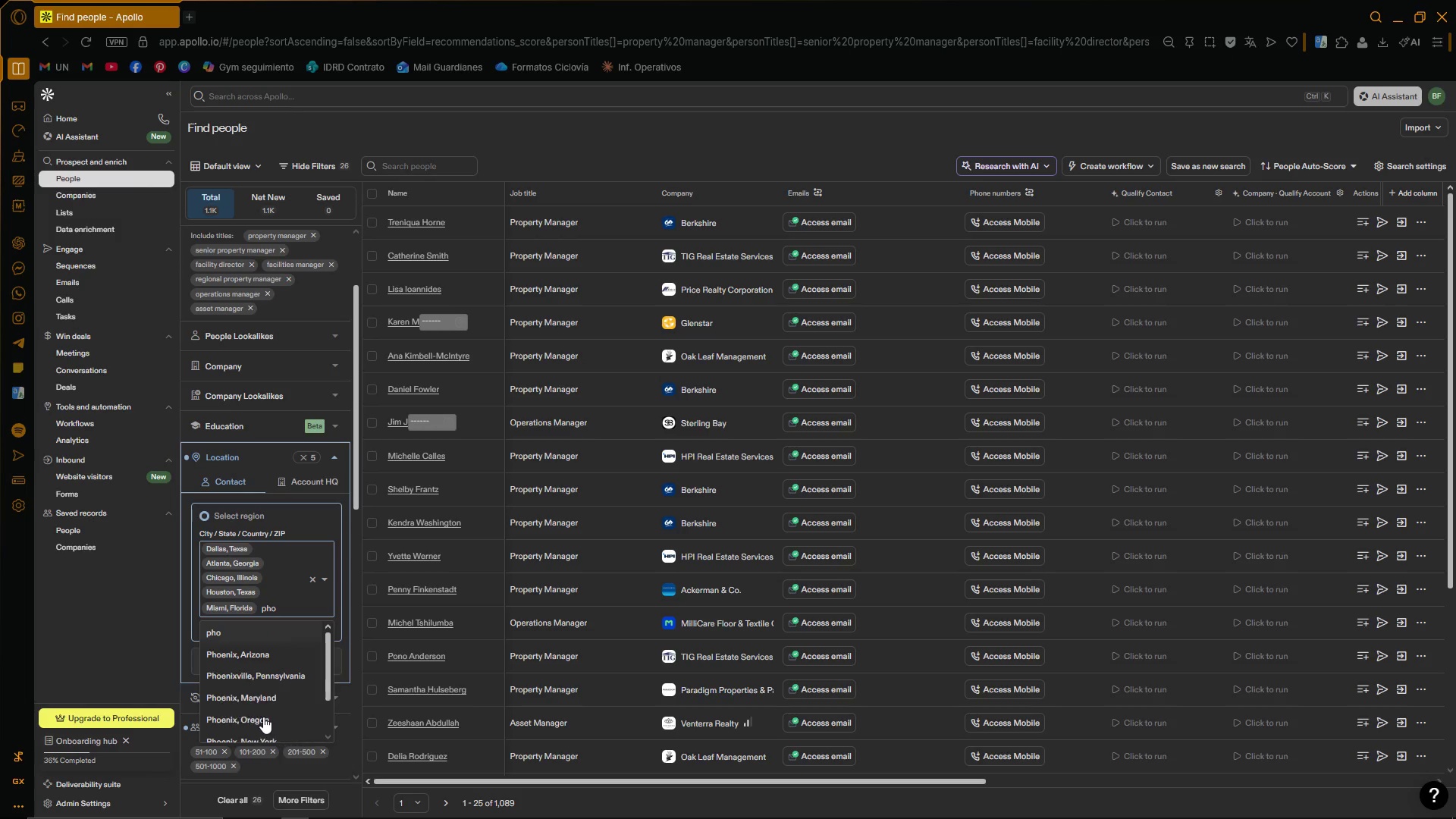 
left_click([256, 657])
 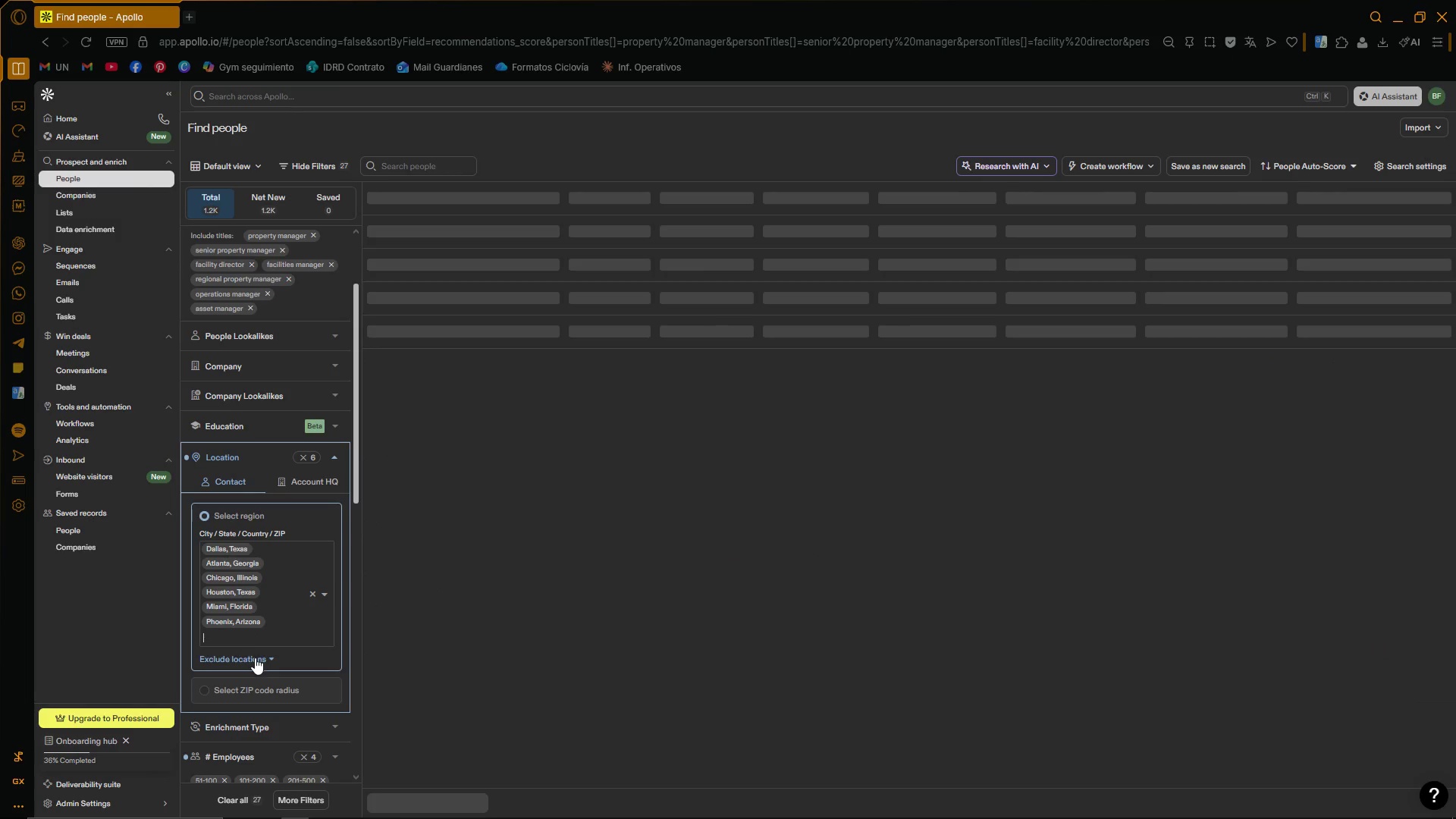 
type(los an)
key(Backspace)
key(Backspace)
key(Backspace)
key(Backspace)
key(Backspace)
key(Backspace)
type(l)
key(Backspace)
type(l)
key(Backspace)
type(ll)
key(Backspace)
key(Backspace)
type(lo)
 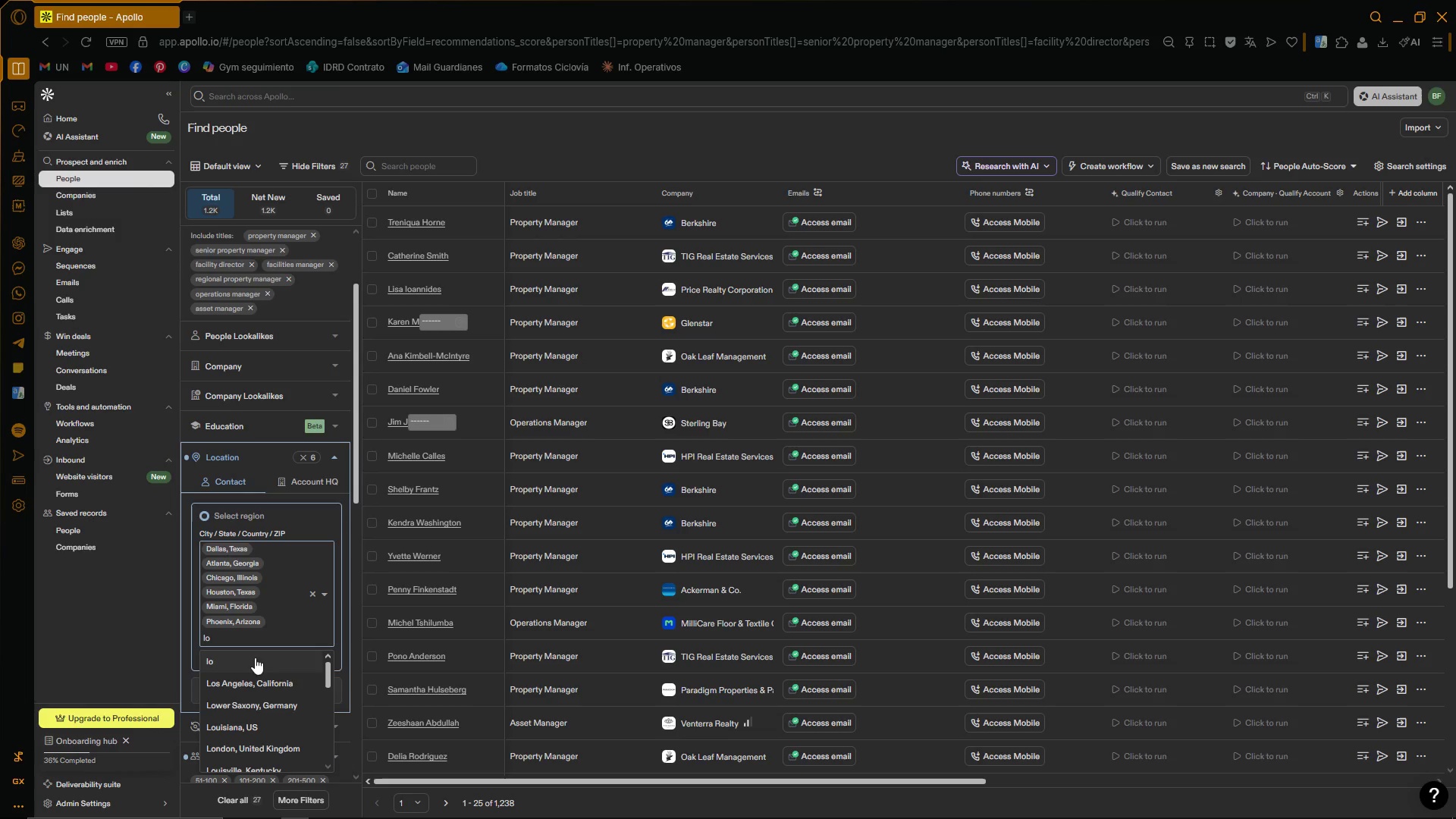 
left_click([291, 676])